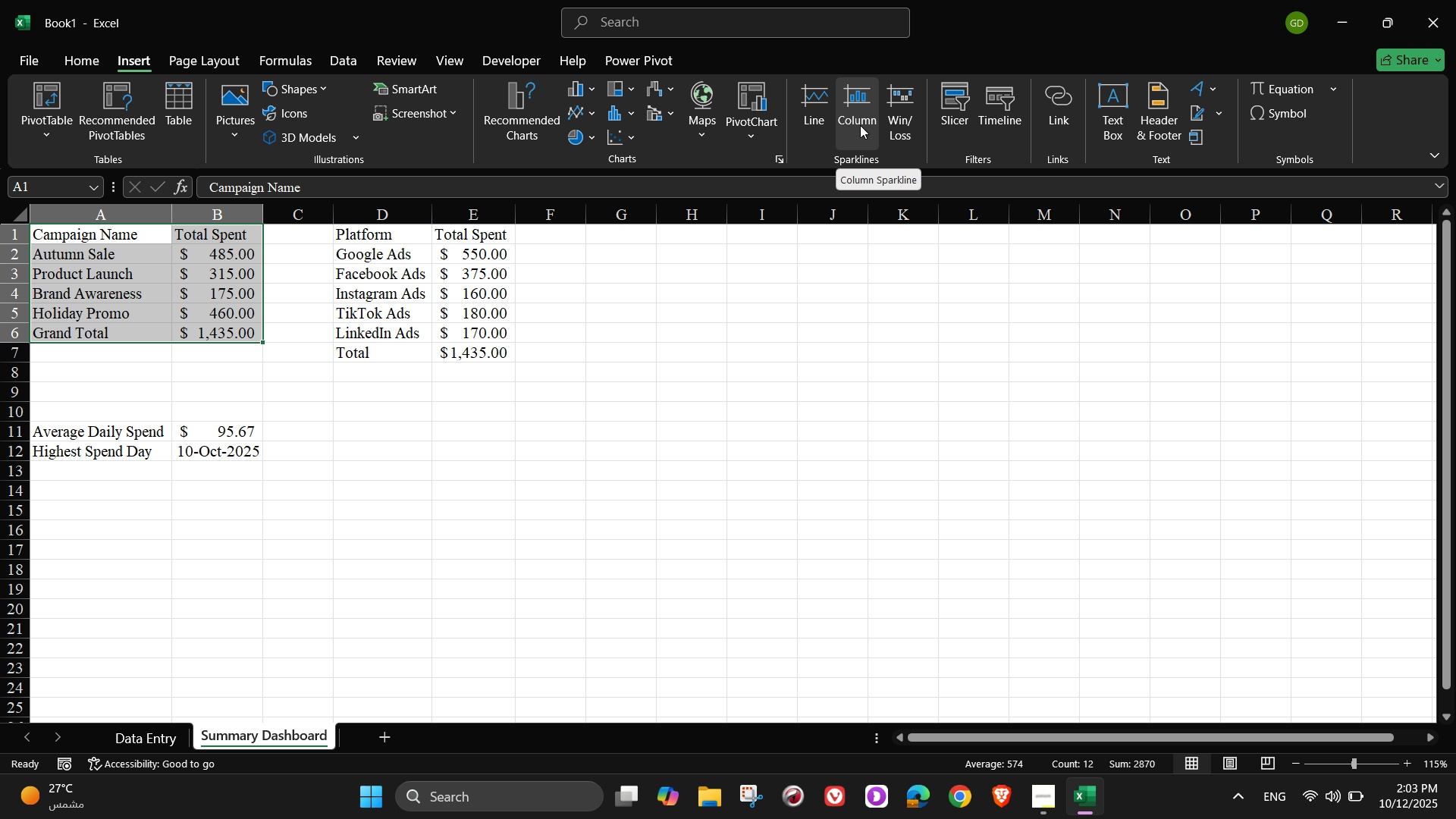 
wait(10.07)
 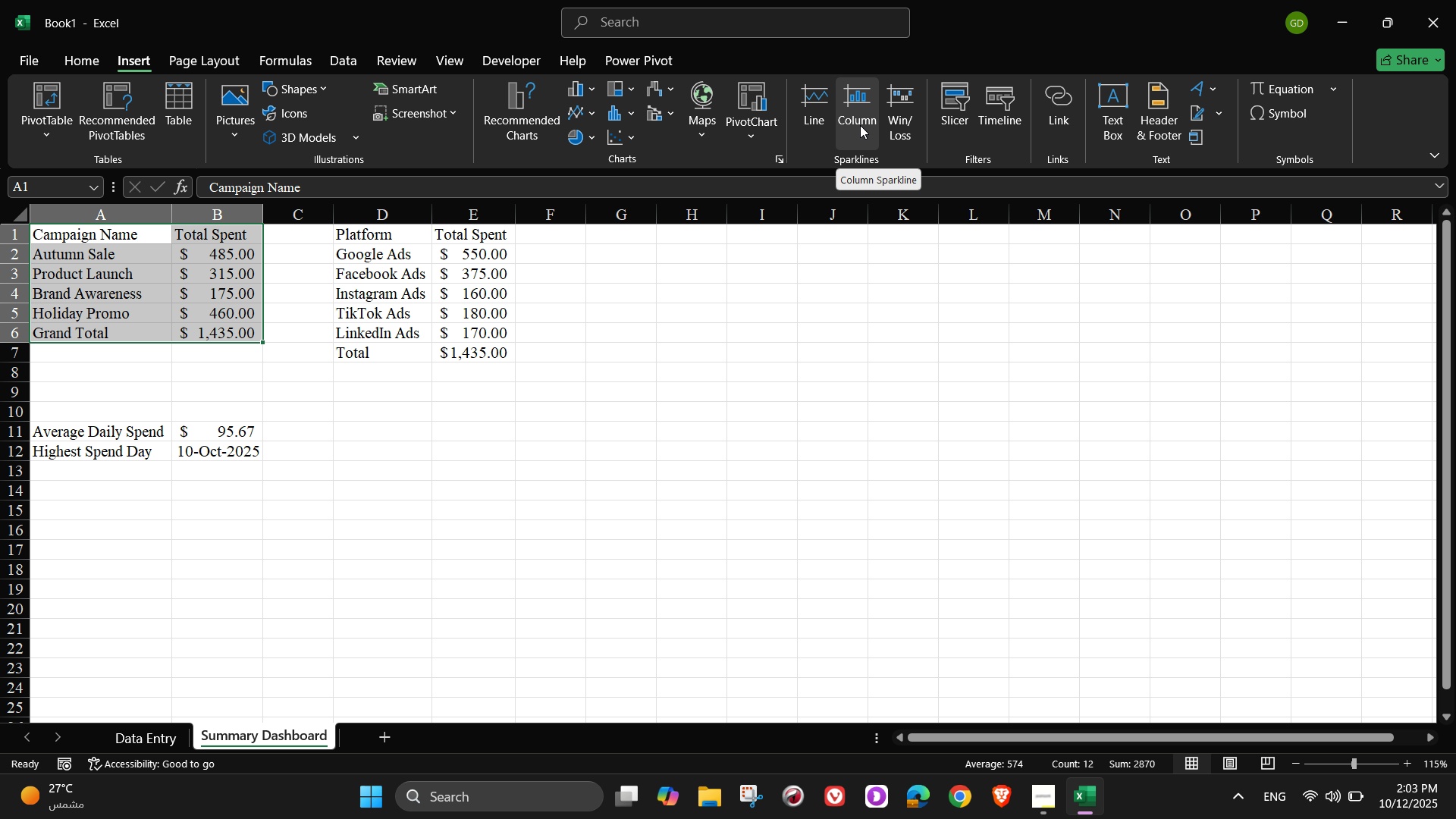 
left_click([594, 140])
 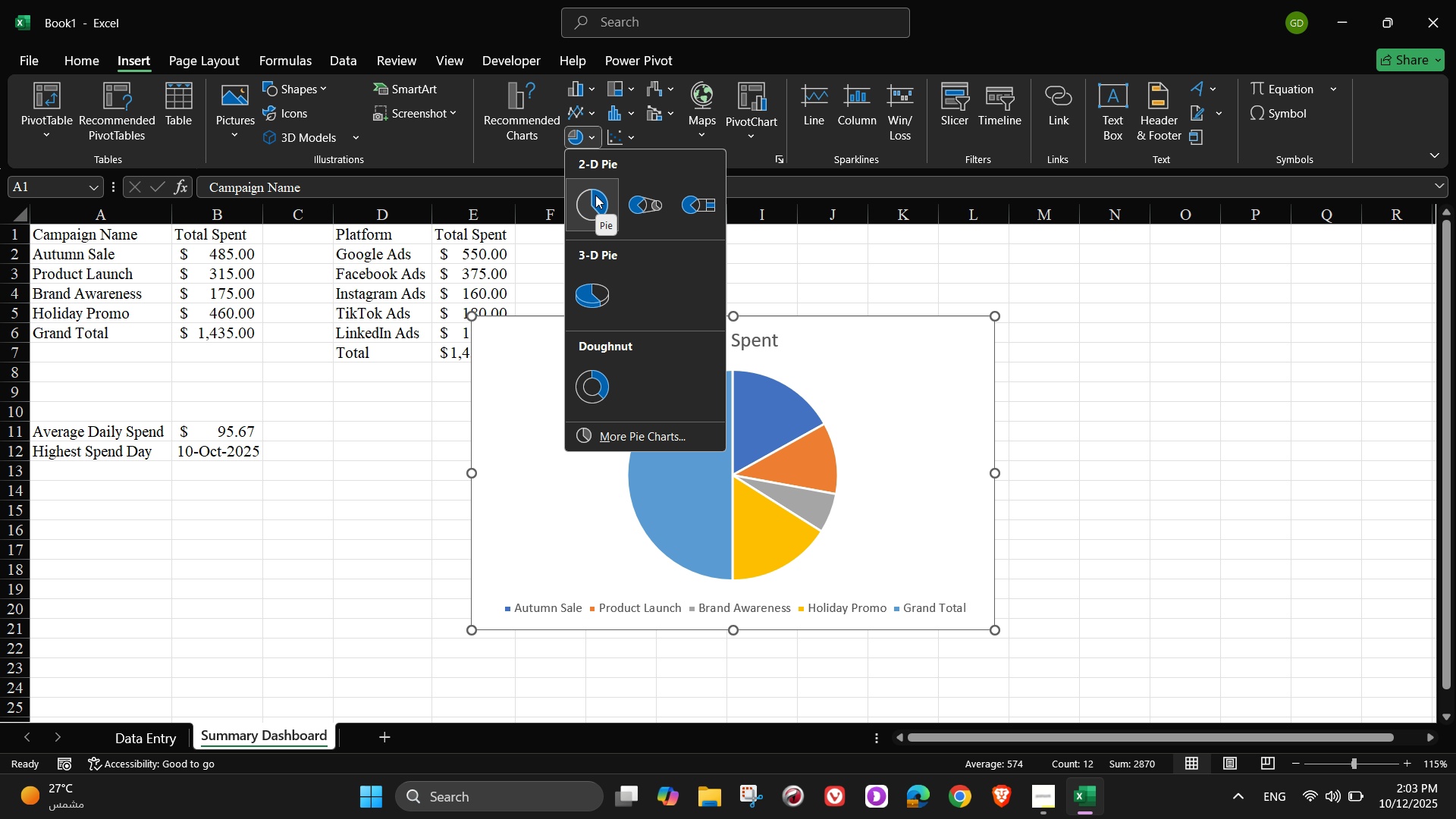 
wait(8.41)
 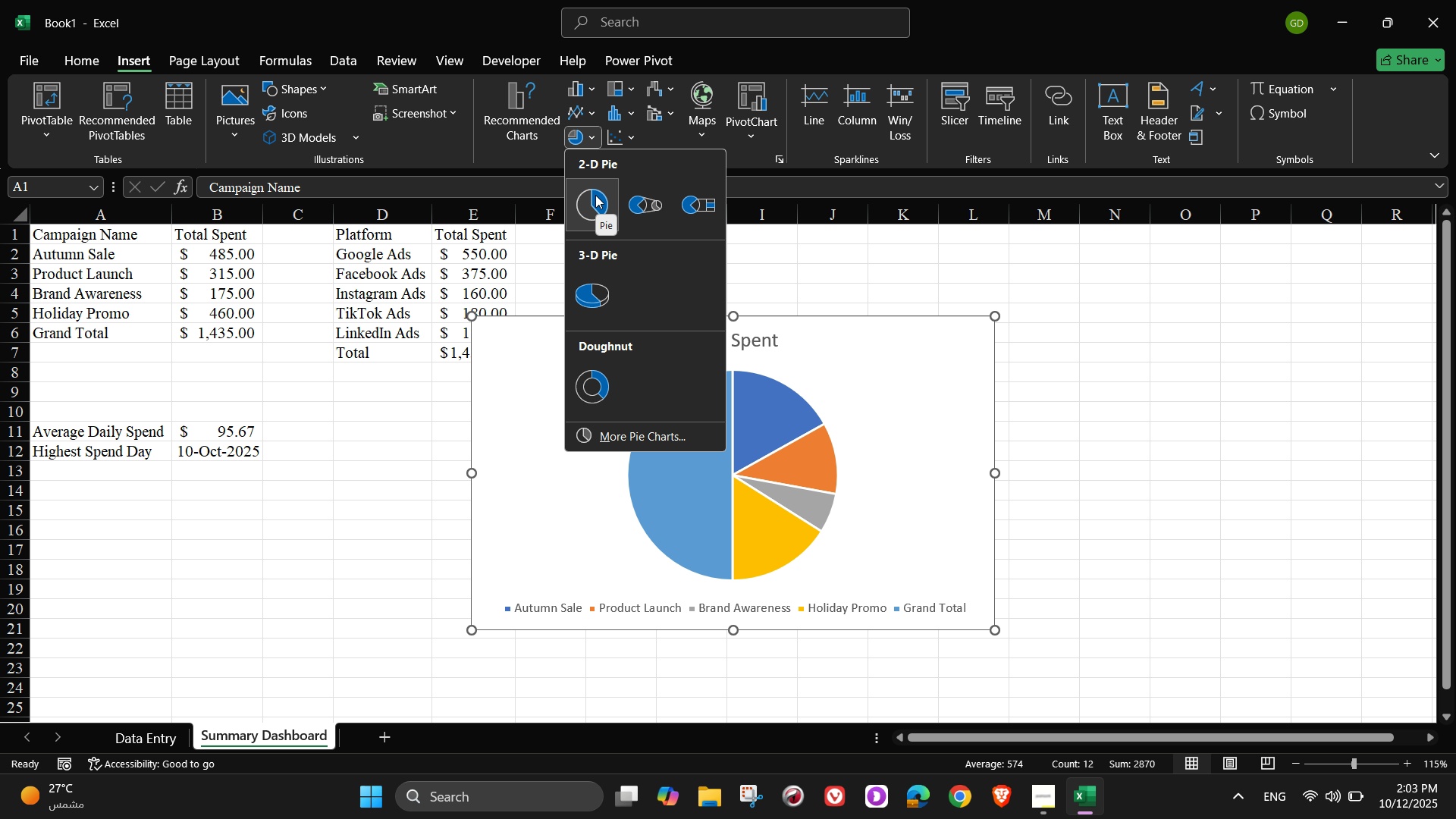 
left_click([595, 195])
 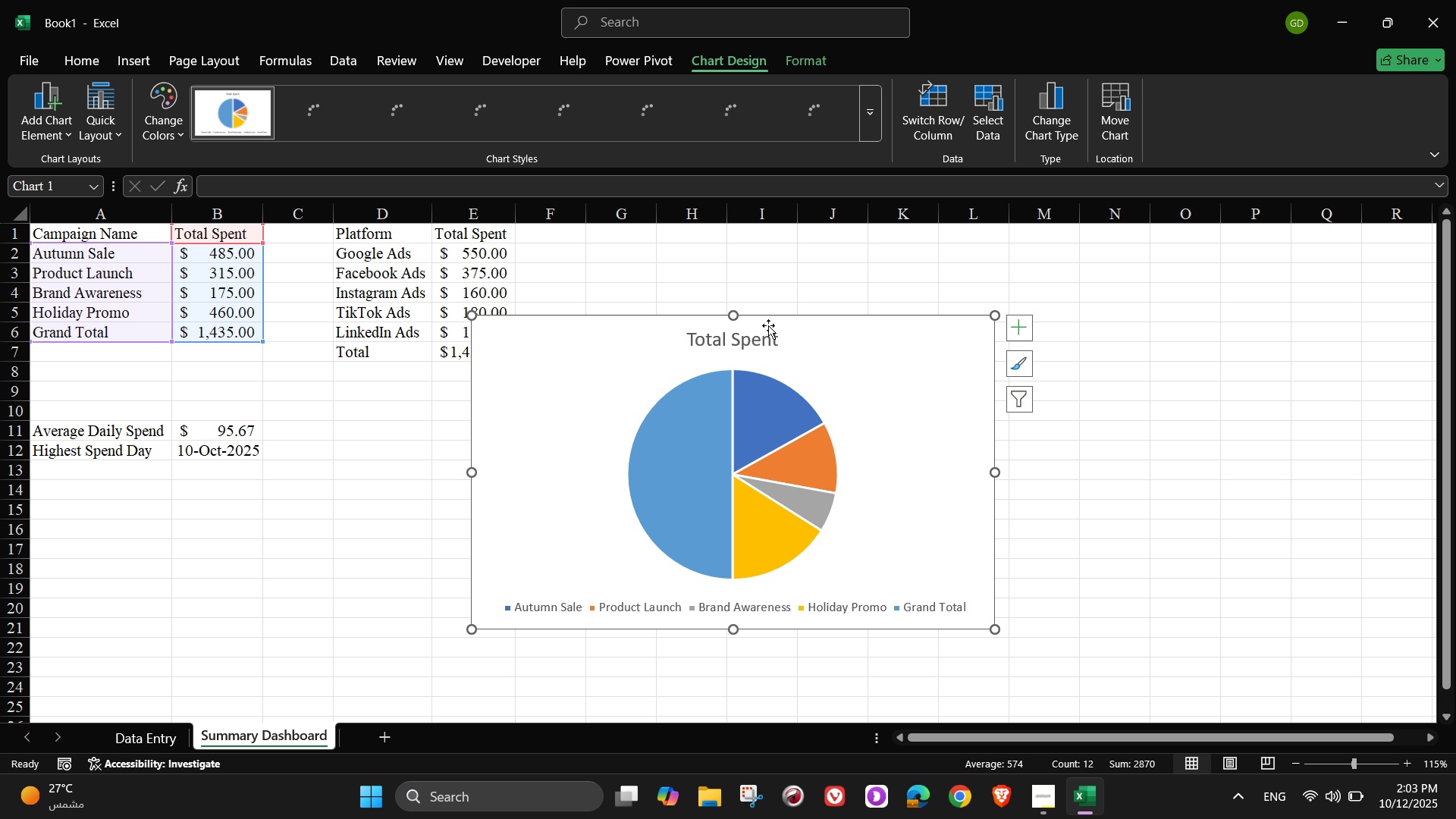 
left_click_drag(start_coordinate=[774, 325], to_coordinate=[881, 281])
 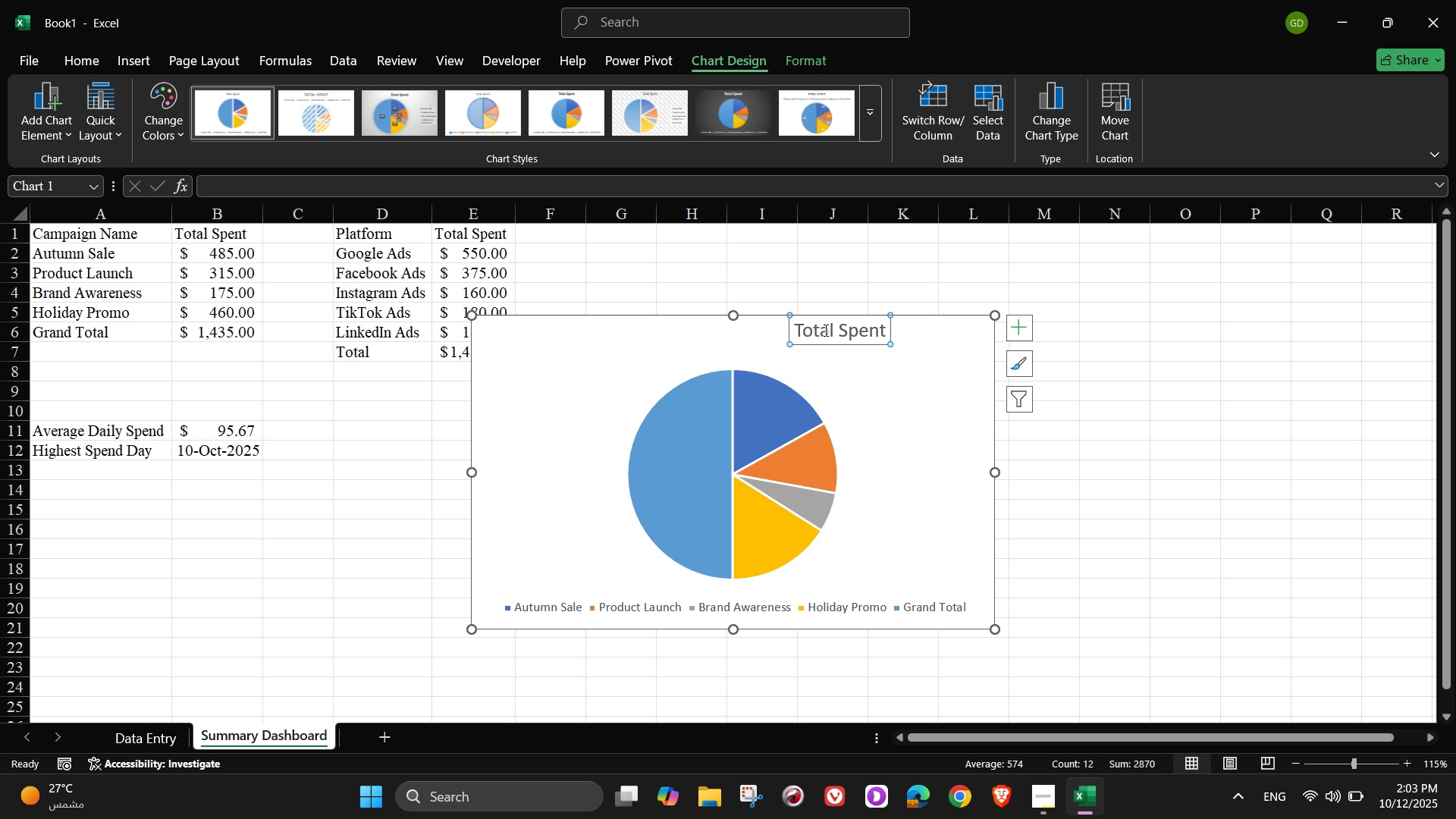 
left_click_drag(start_coordinate=[824, 330], to_coordinate=[800, 331])
 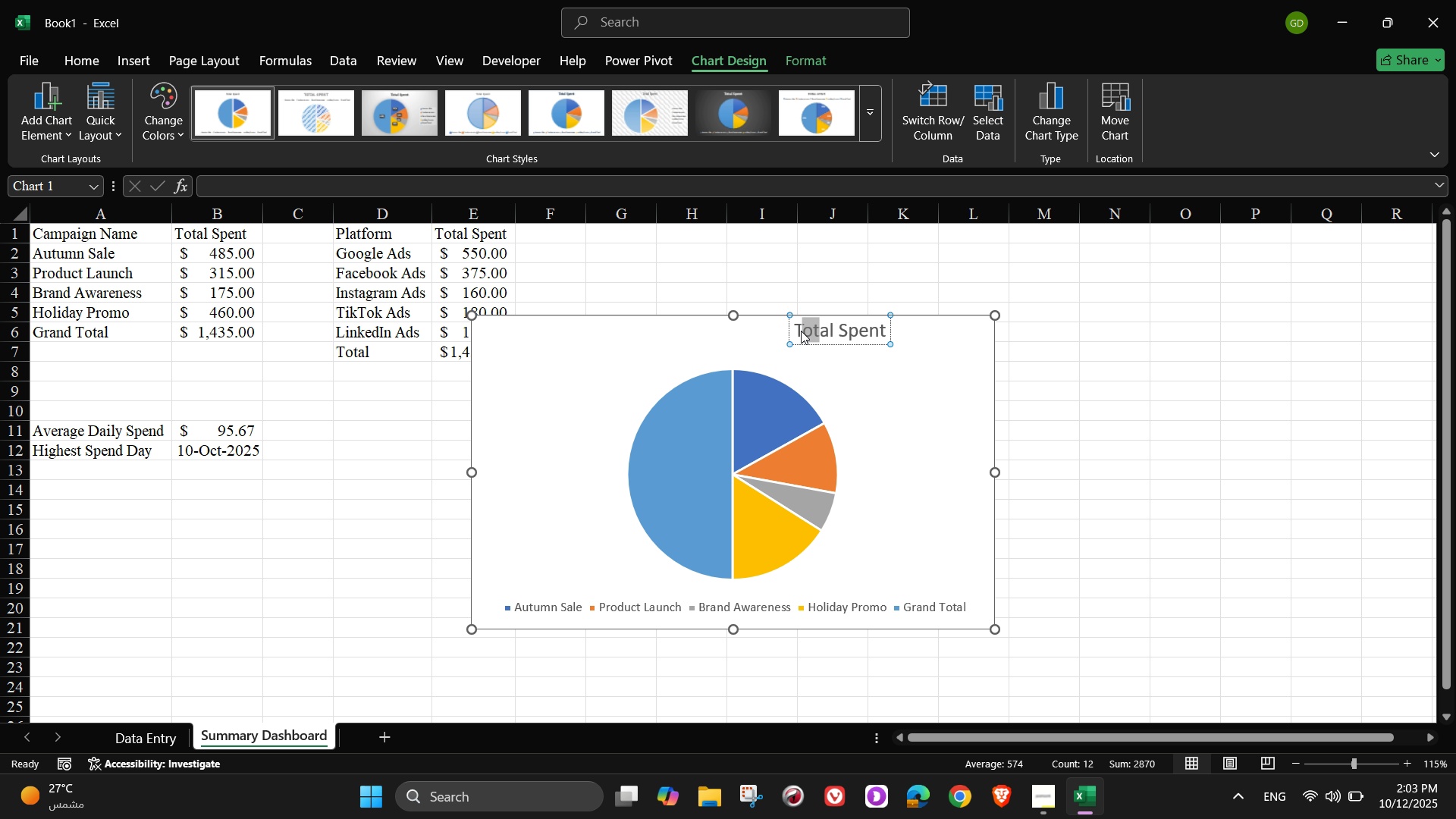 
key(Control+Z)
 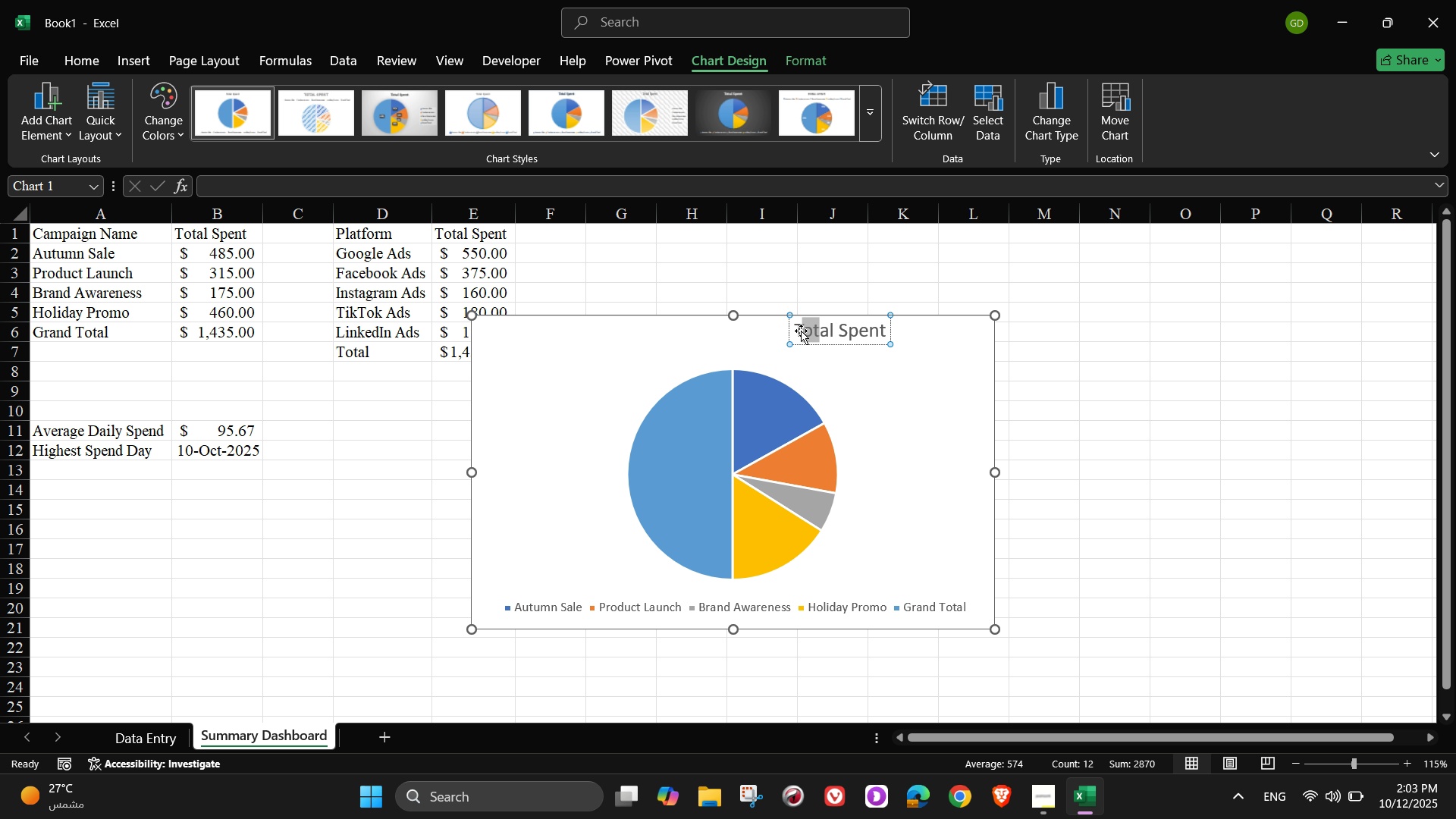 
scroll: coordinate [801, 331], scroll_direction: up, amount: 4.0
 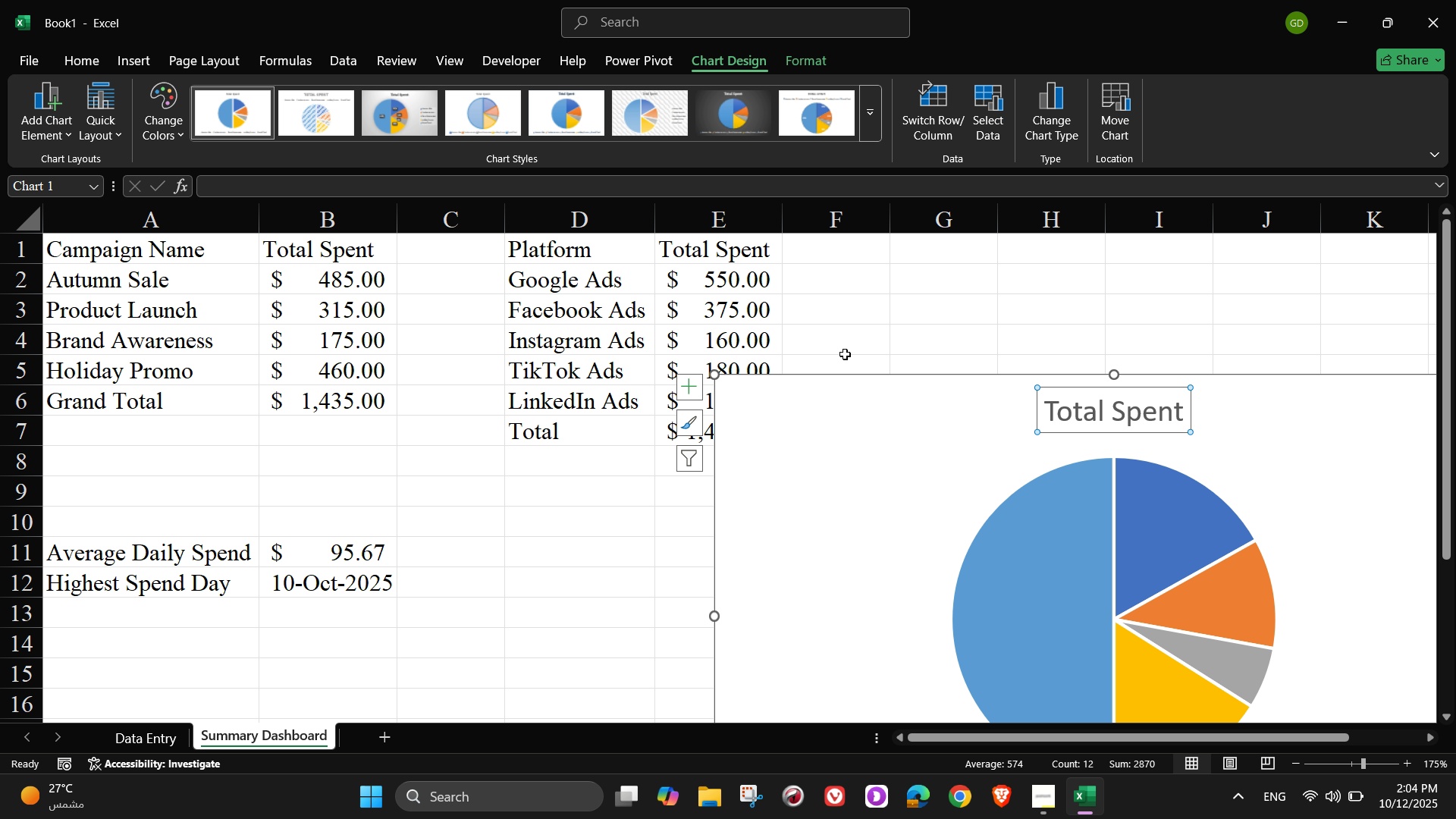 
hold_key(key=ControlLeft, duration=0.45)
scroll: coordinate [837, 352], scroll_direction: down, amount: 3.0
 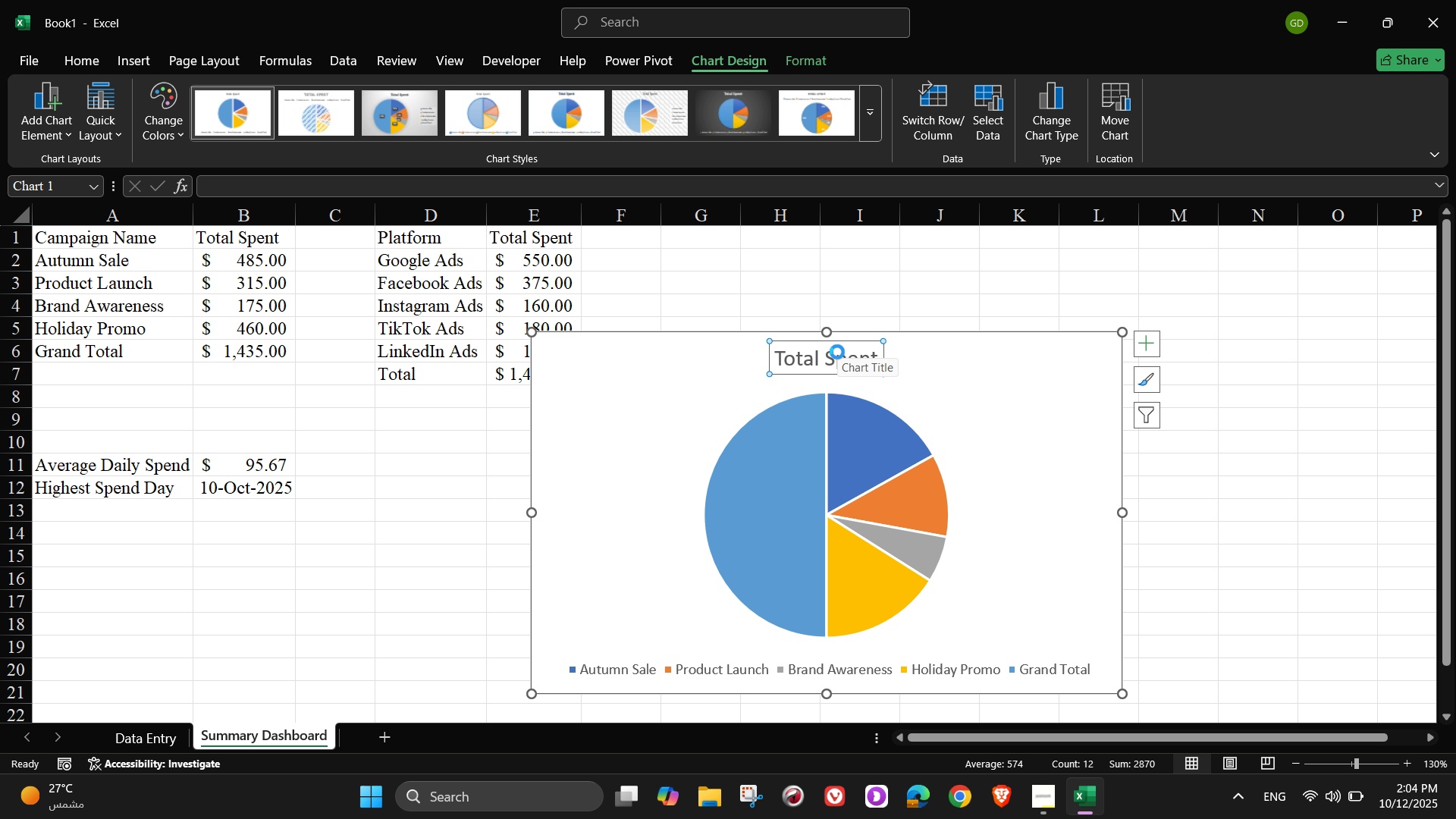 
hold_key(key=ControlLeft, duration=0.49)
 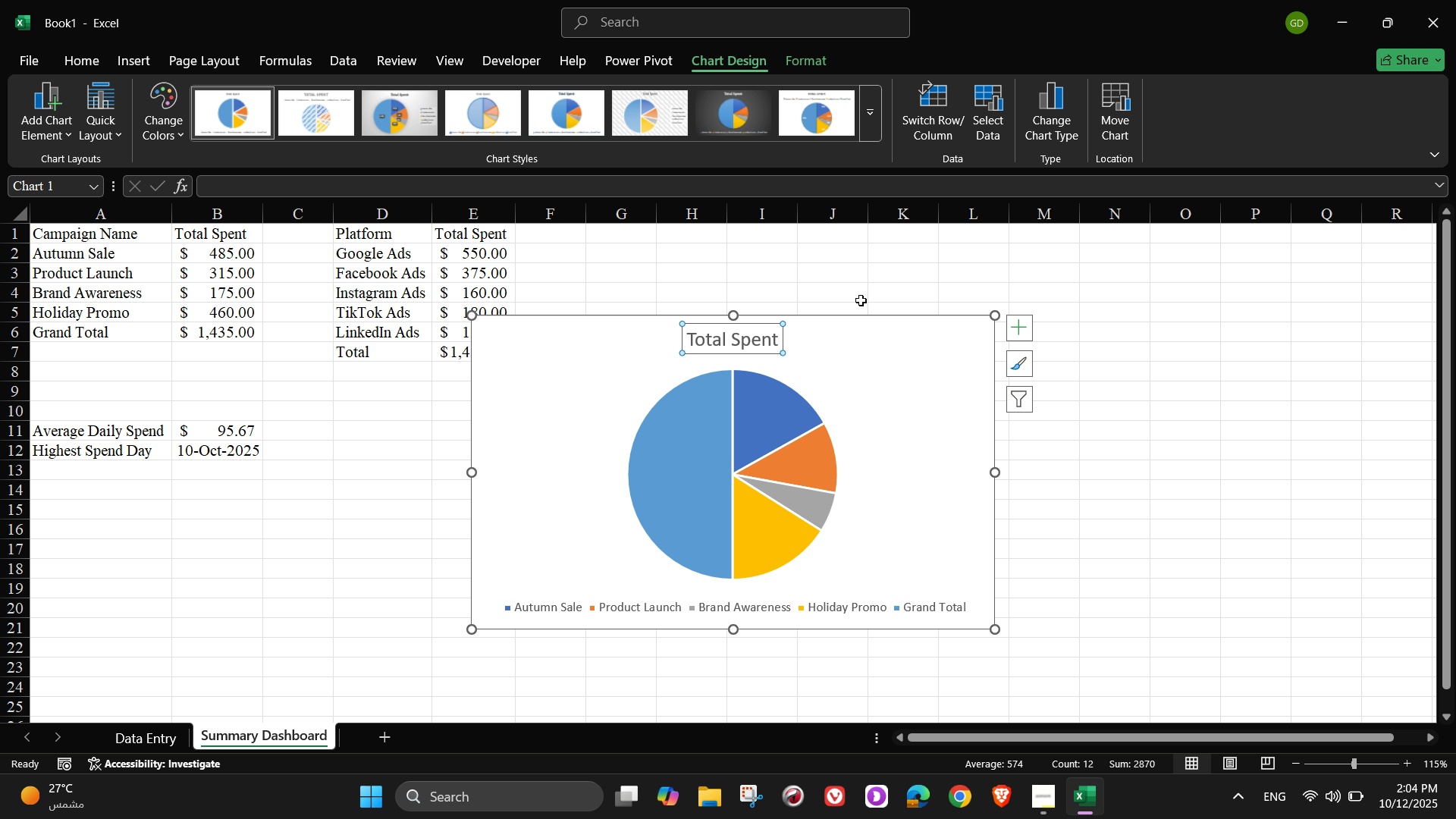 
scroll: coordinate [808, 370], scroll_direction: up, amount: 1.0
 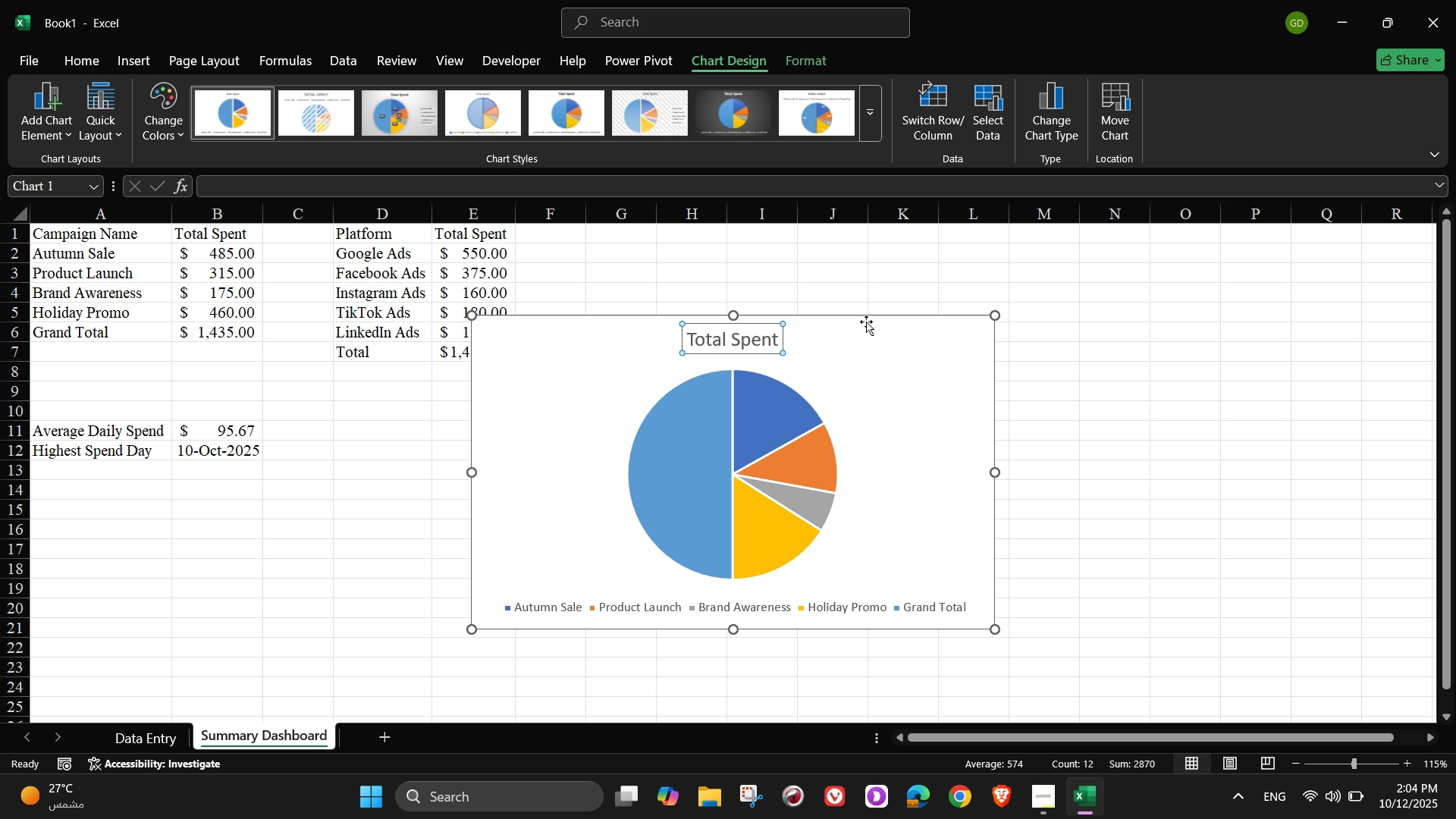 
left_click_drag(start_coordinate=[866, 322], to_coordinate=[910, 256])
 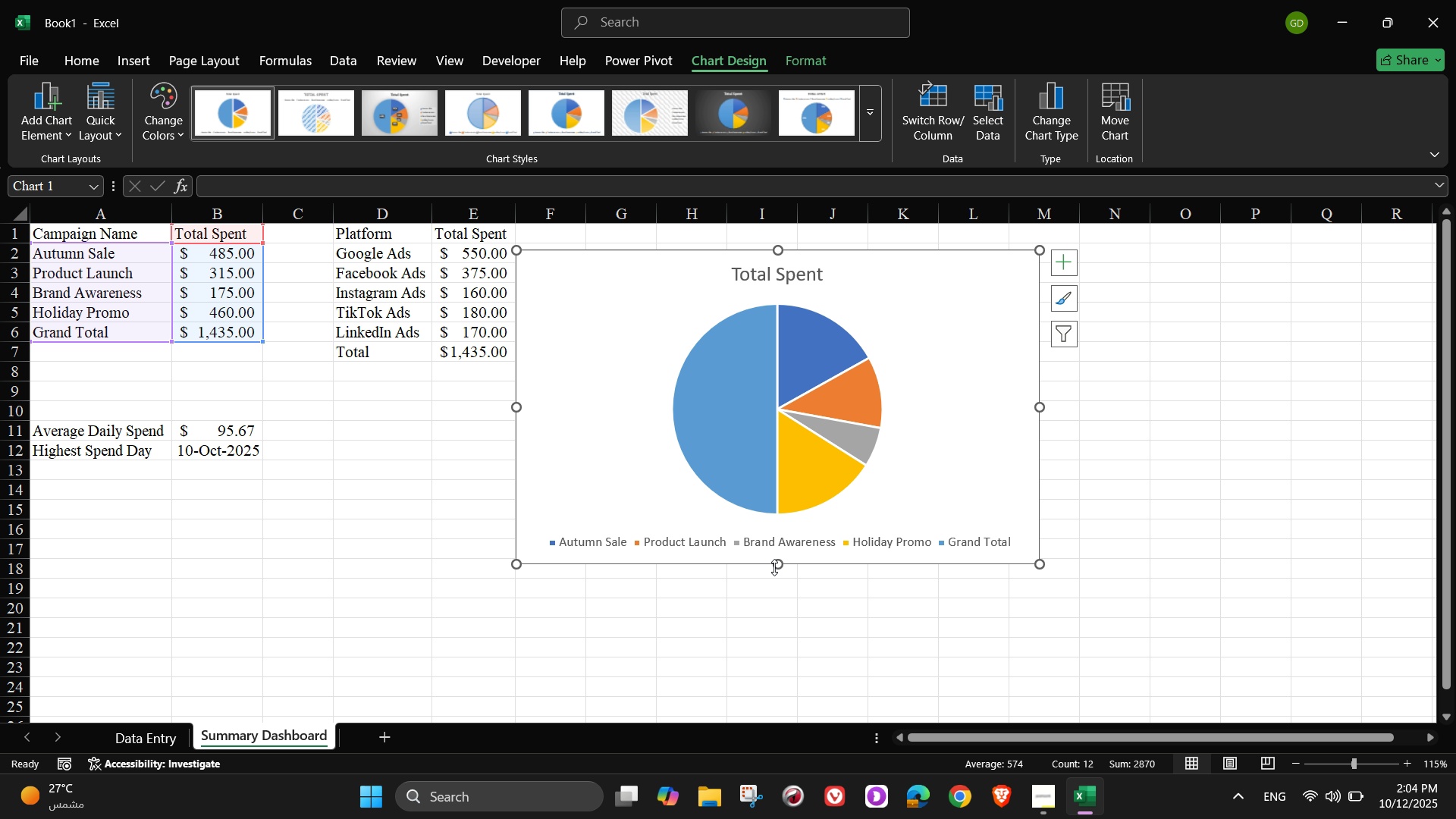 
left_click_drag(start_coordinate=[777, 566], to_coordinate=[782, 499])
 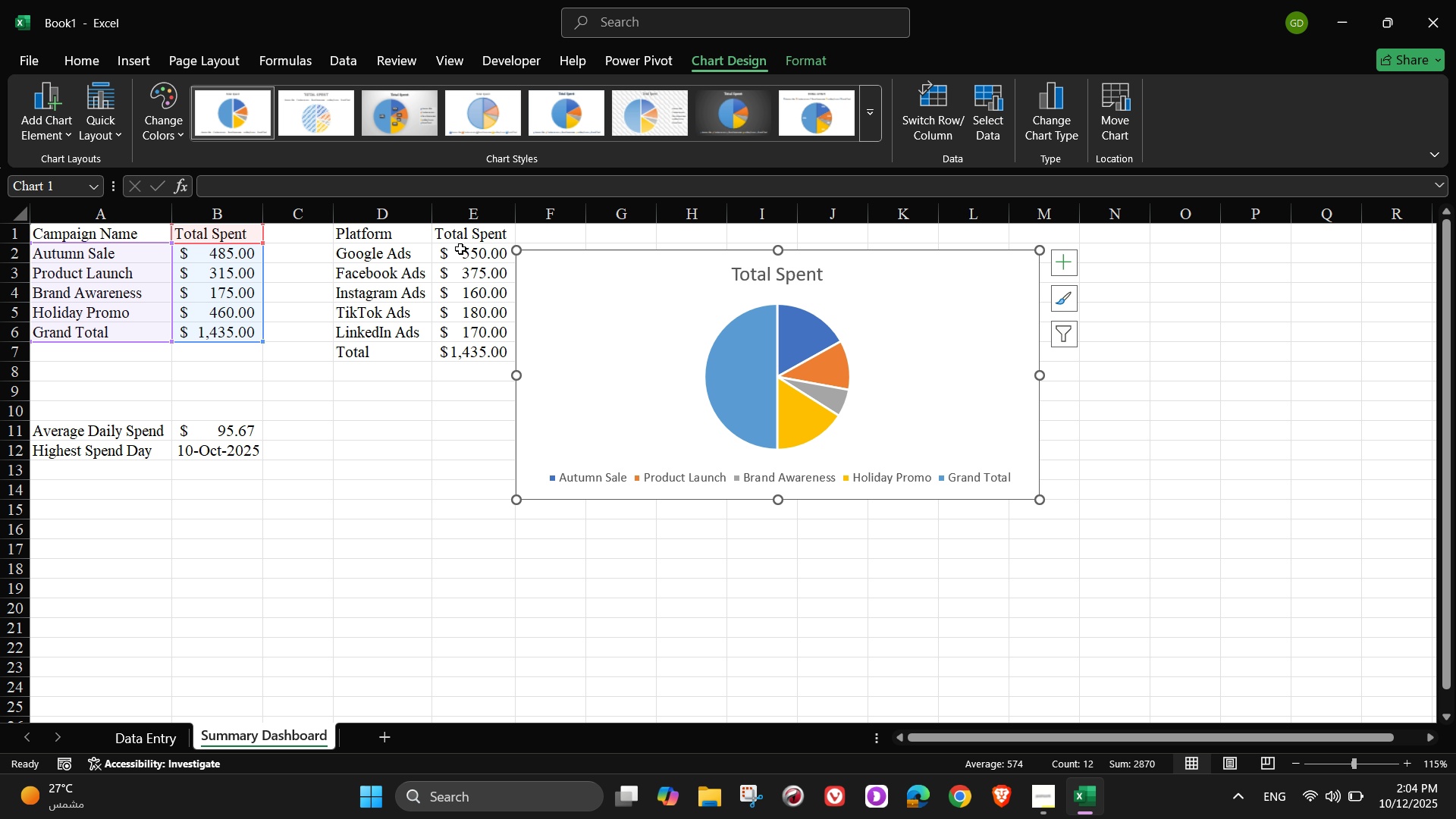 
left_click_drag(start_coordinate=[516, 372], to_coordinate=[632, 378])
 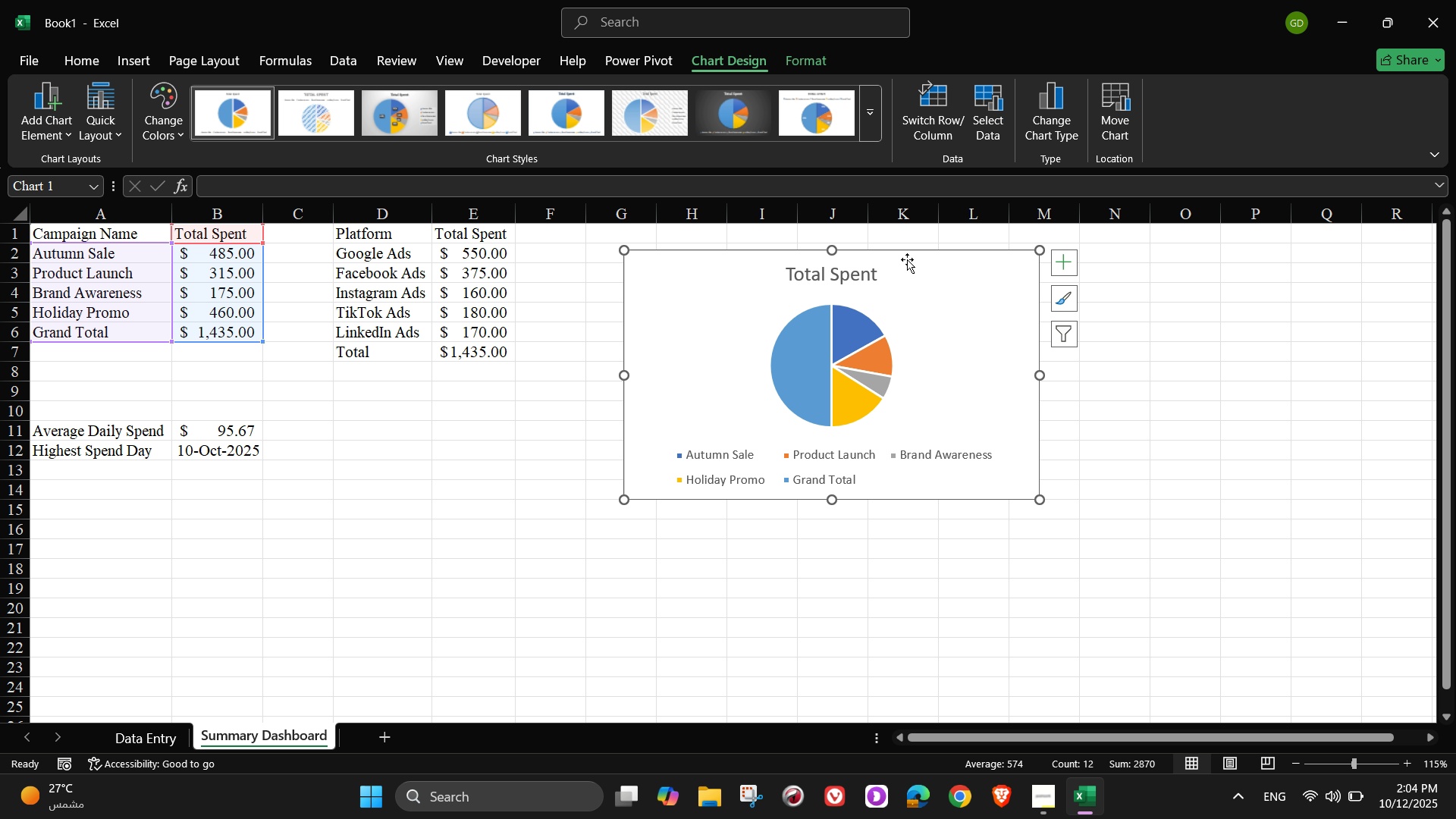 
left_click_drag(start_coordinate=[907, 259], to_coordinate=[615, 389])
 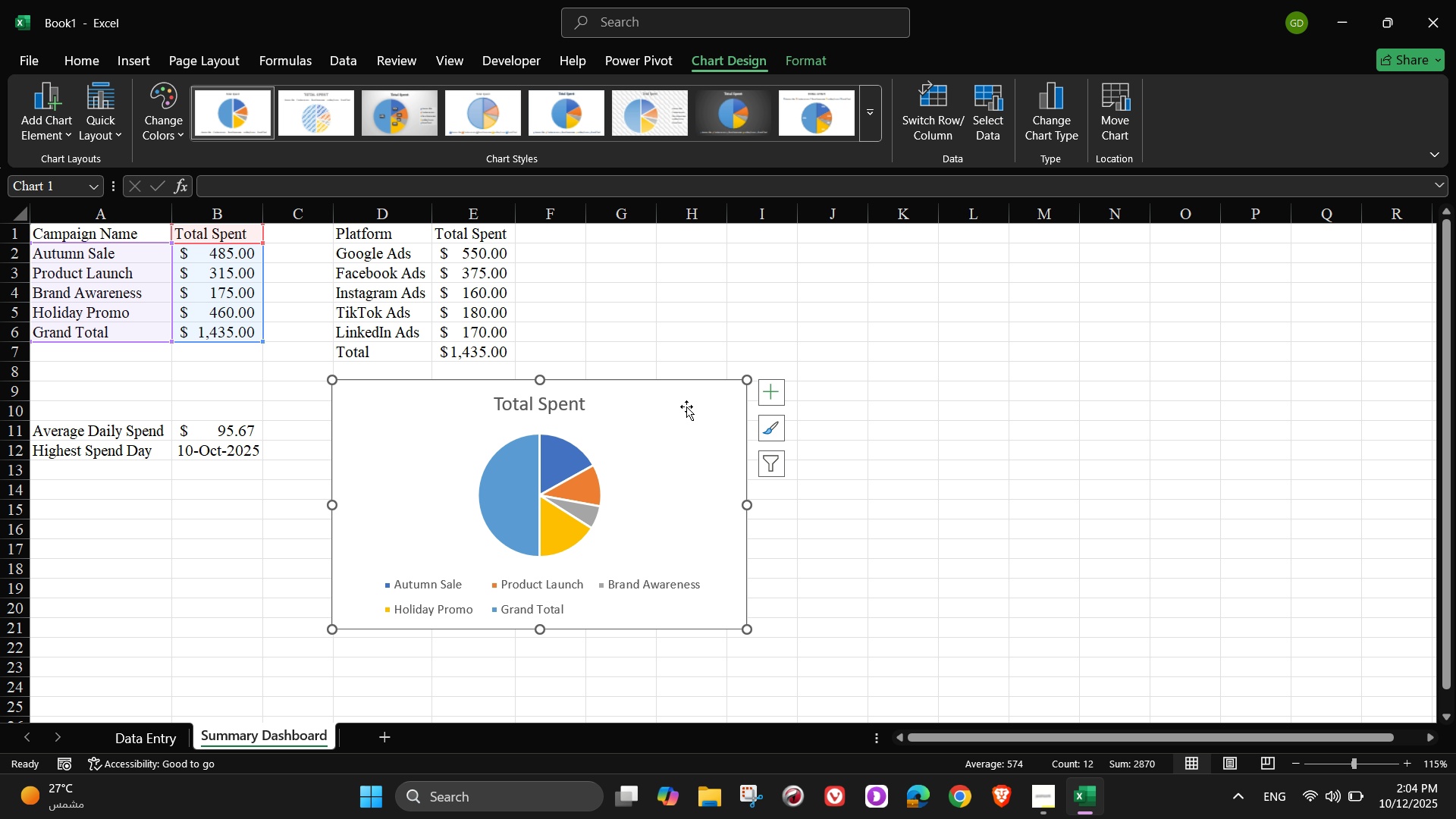 
scroll: coordinate [689, 408], scroll_direction: down, amount: 2.0
 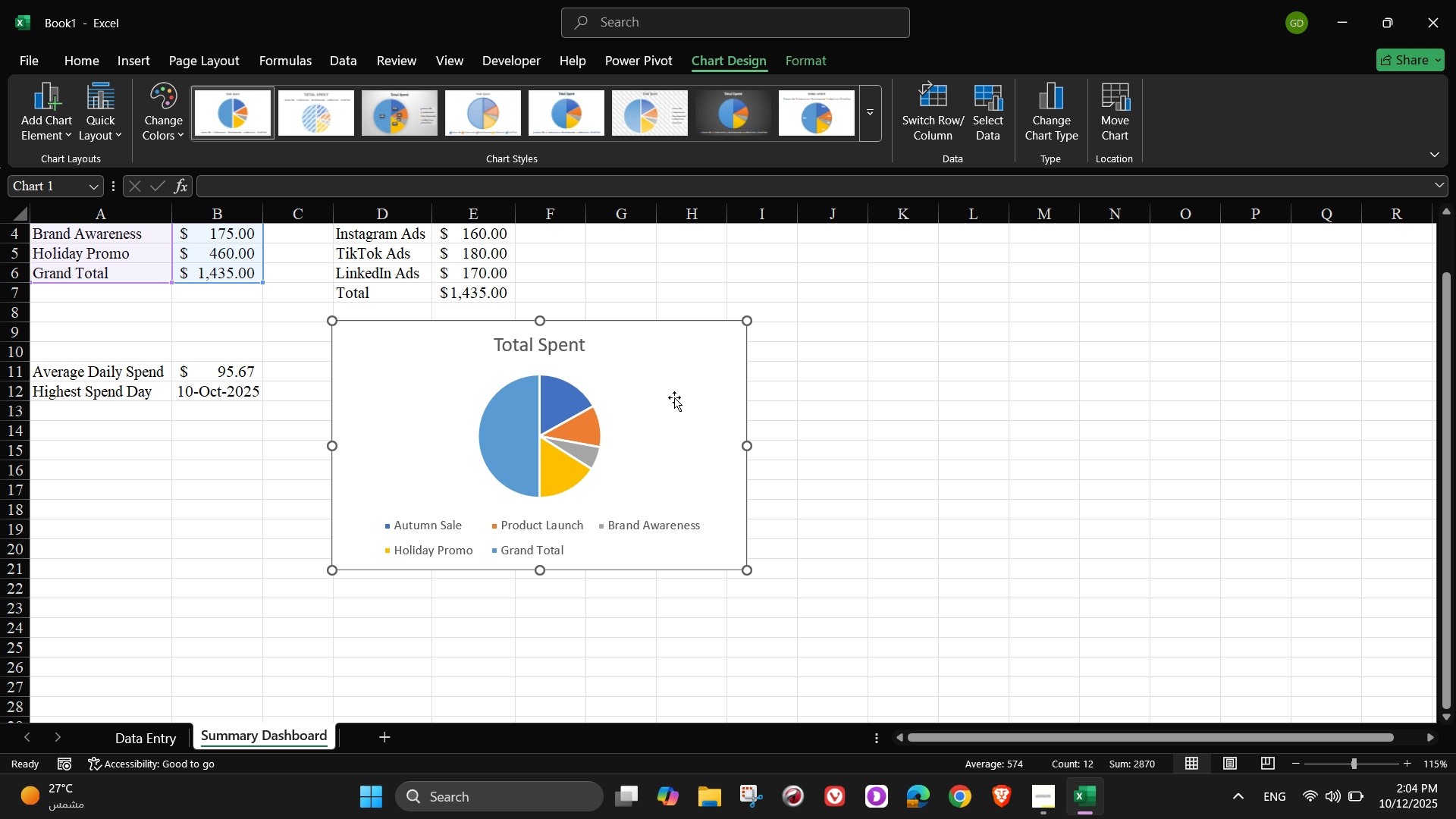 
scroll: coordinate [674, 397], scroll_direction: up, amount: 2.0
 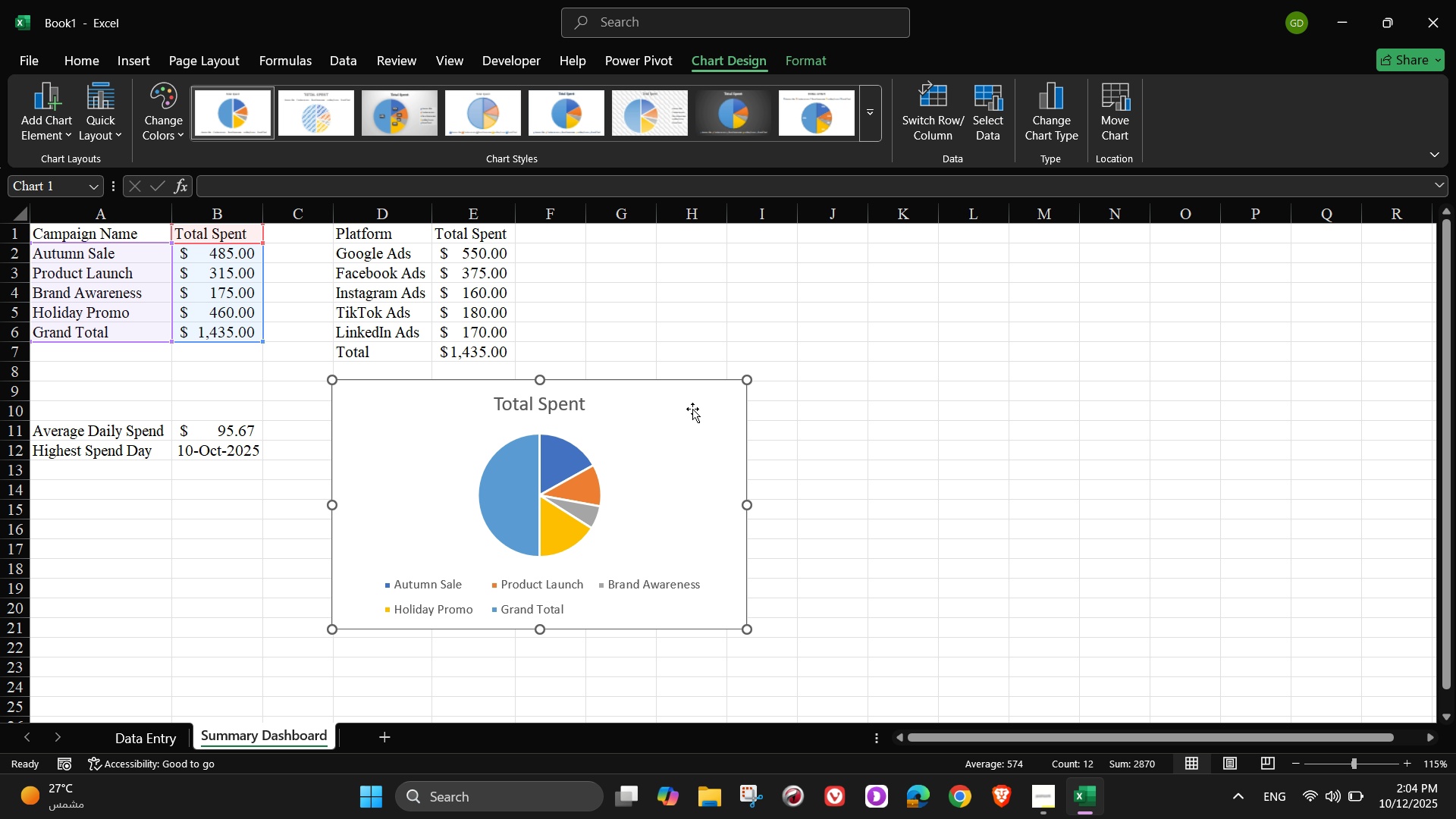 
mouse_move([689, 438])
 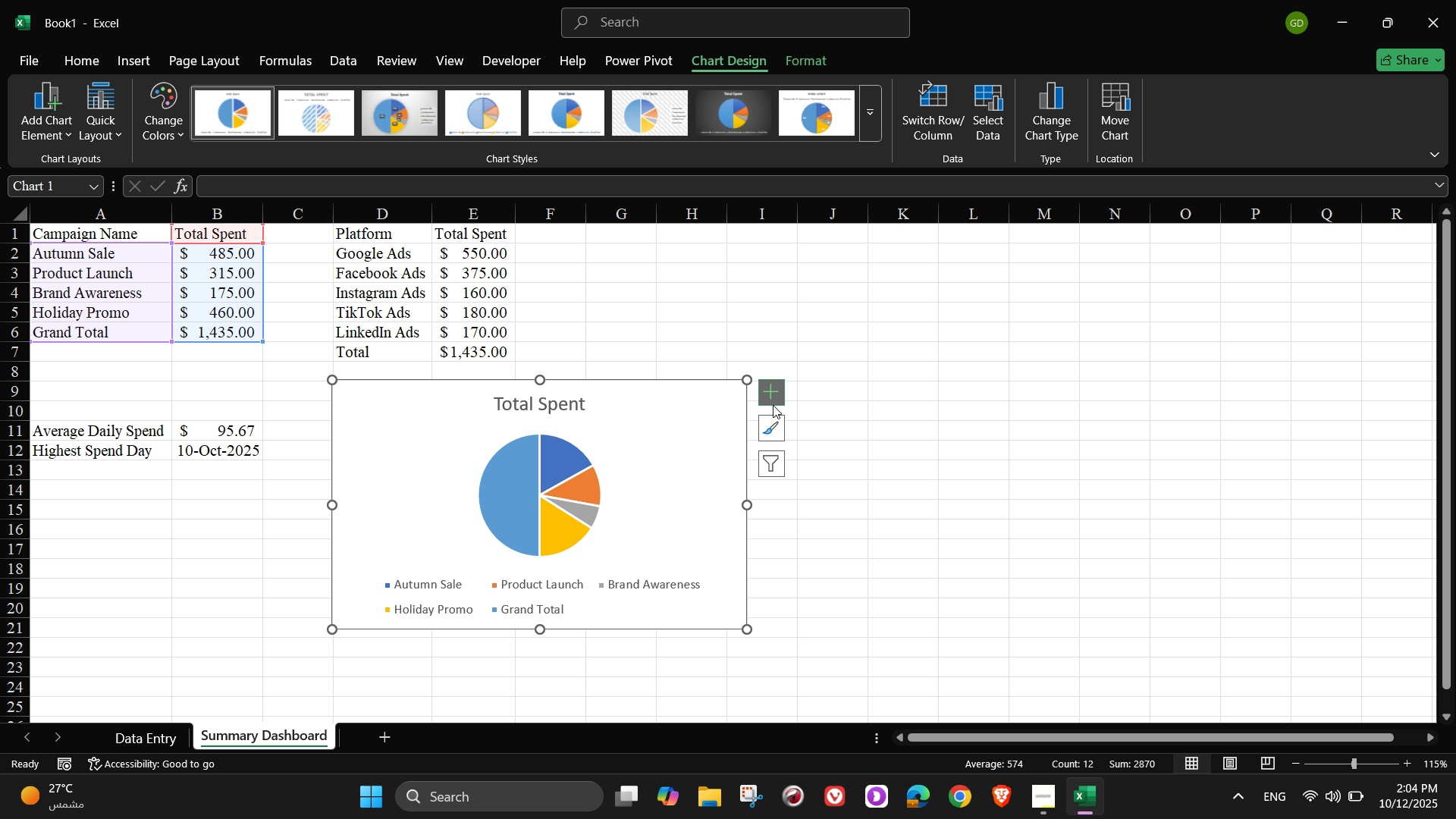 
left_click([773, 405])
 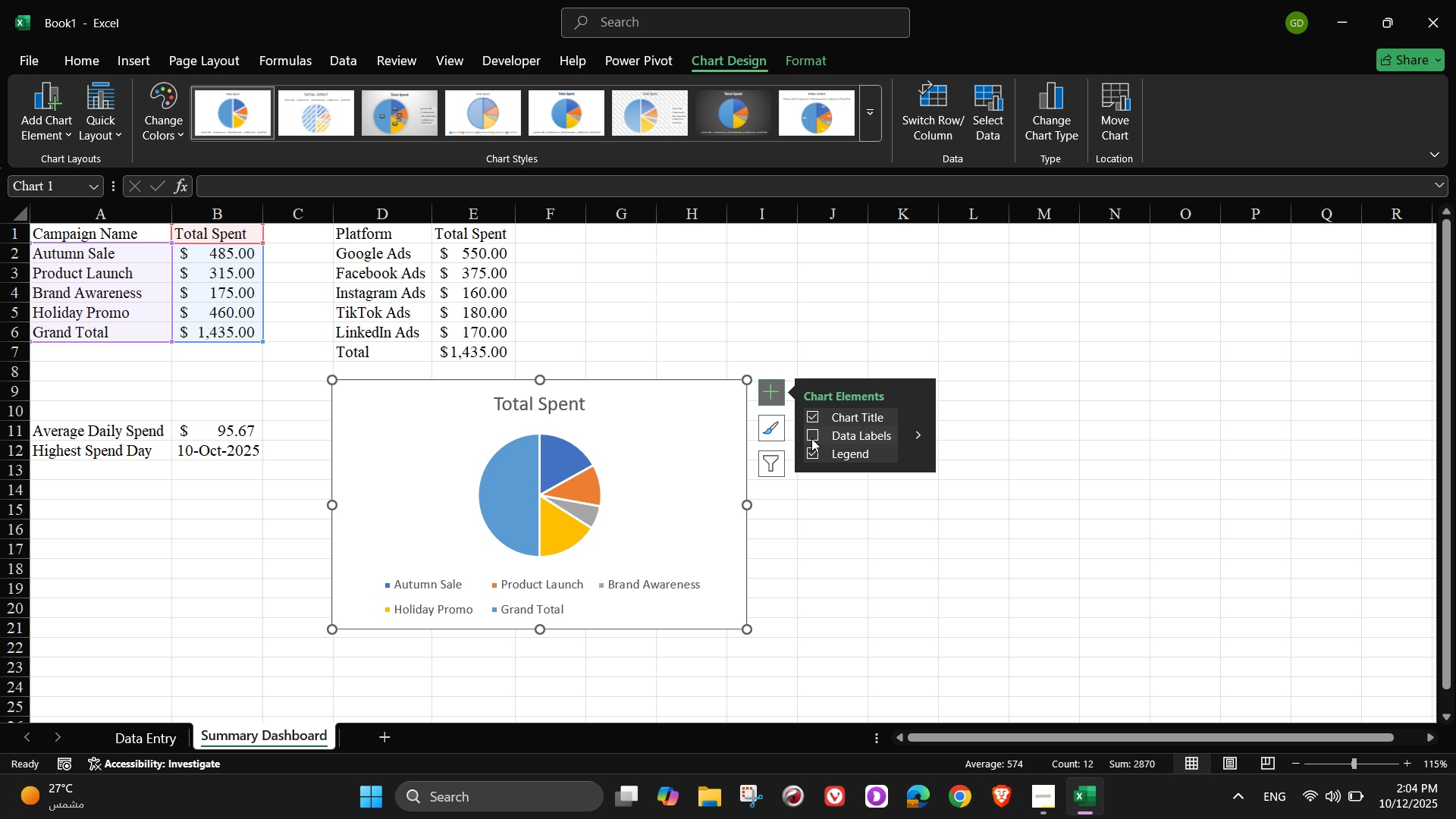 
left_click([809, 438])
 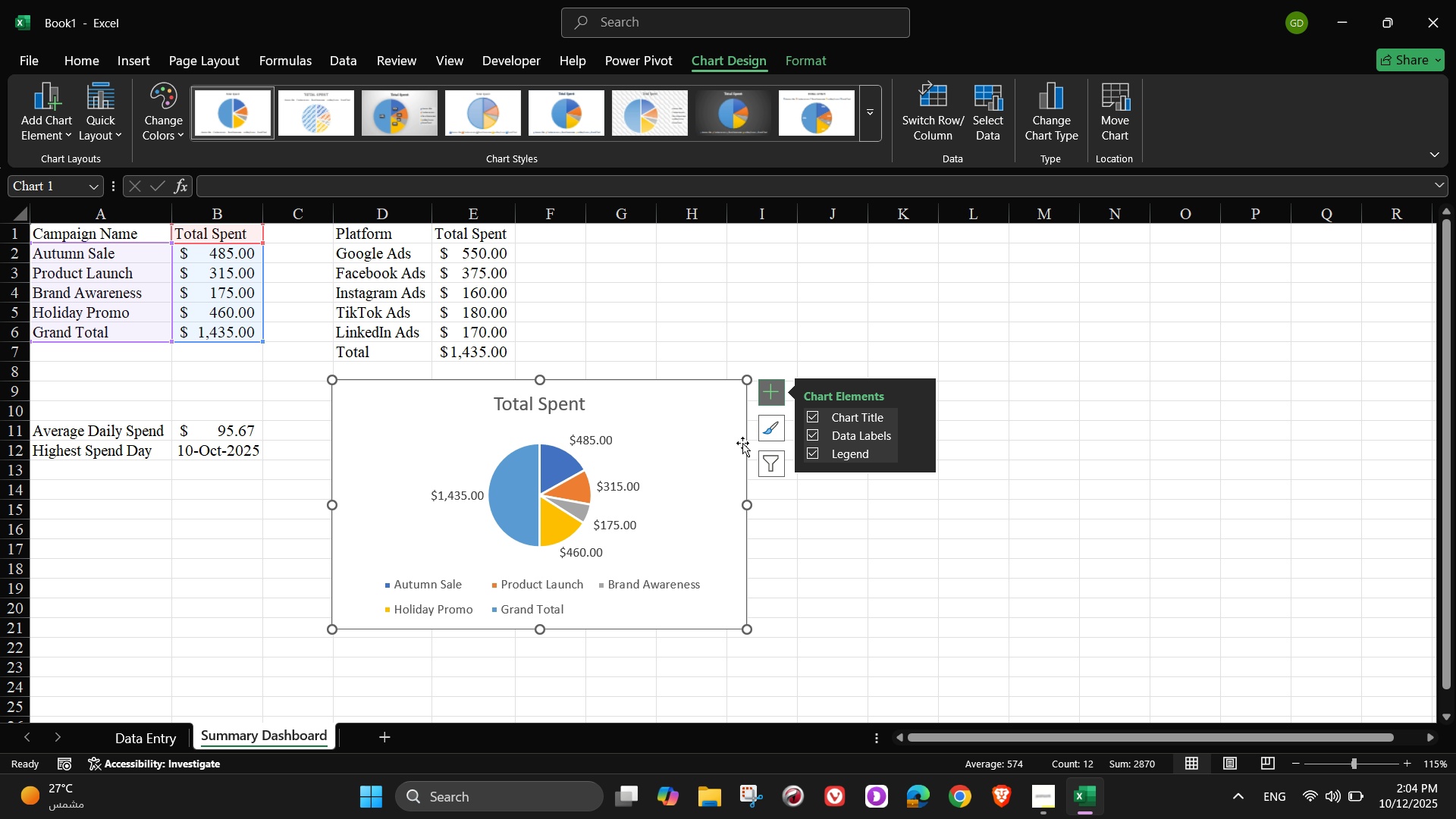 
mouse_move([724, 439])
 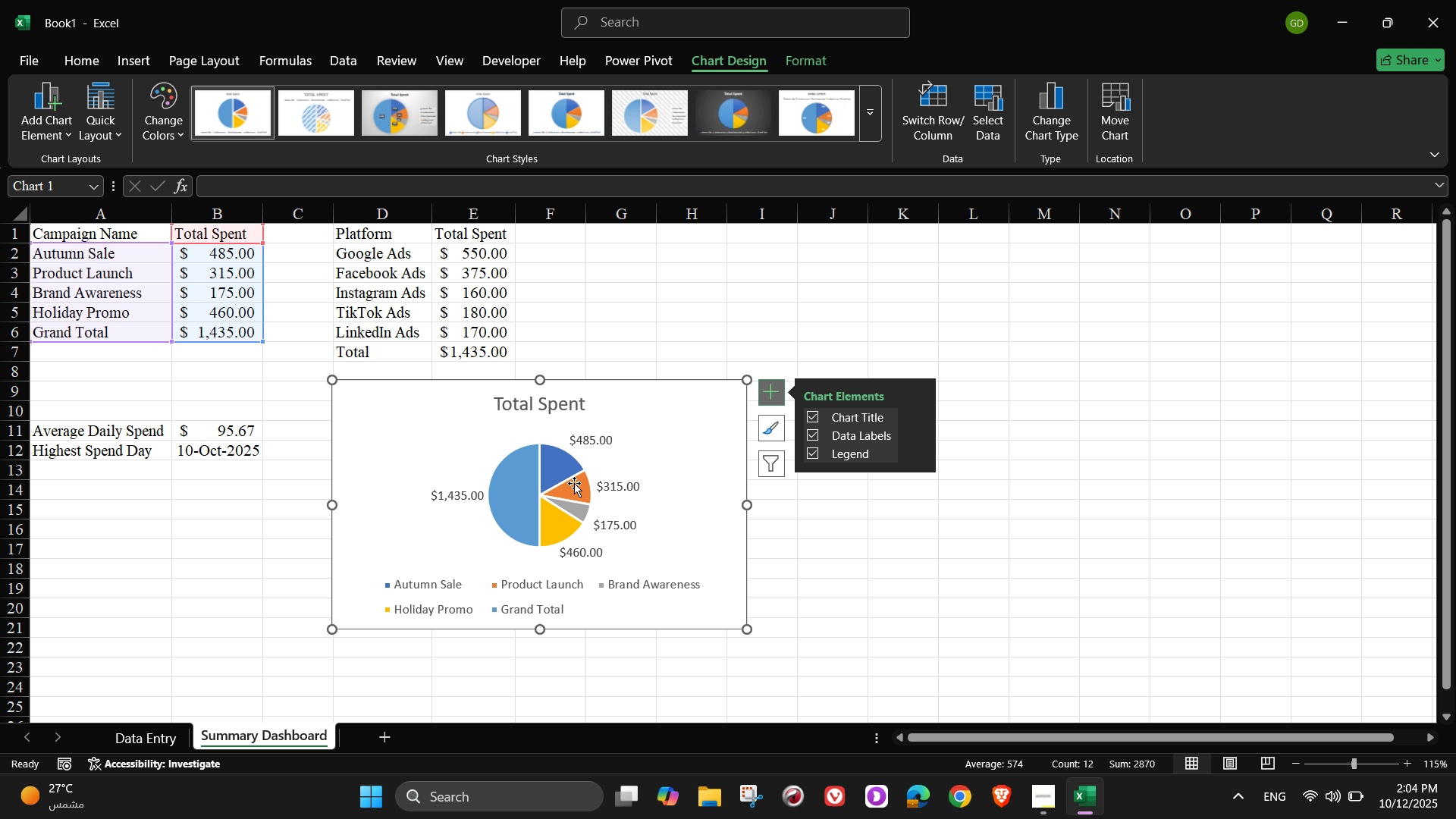 
left_click([573, 483])
 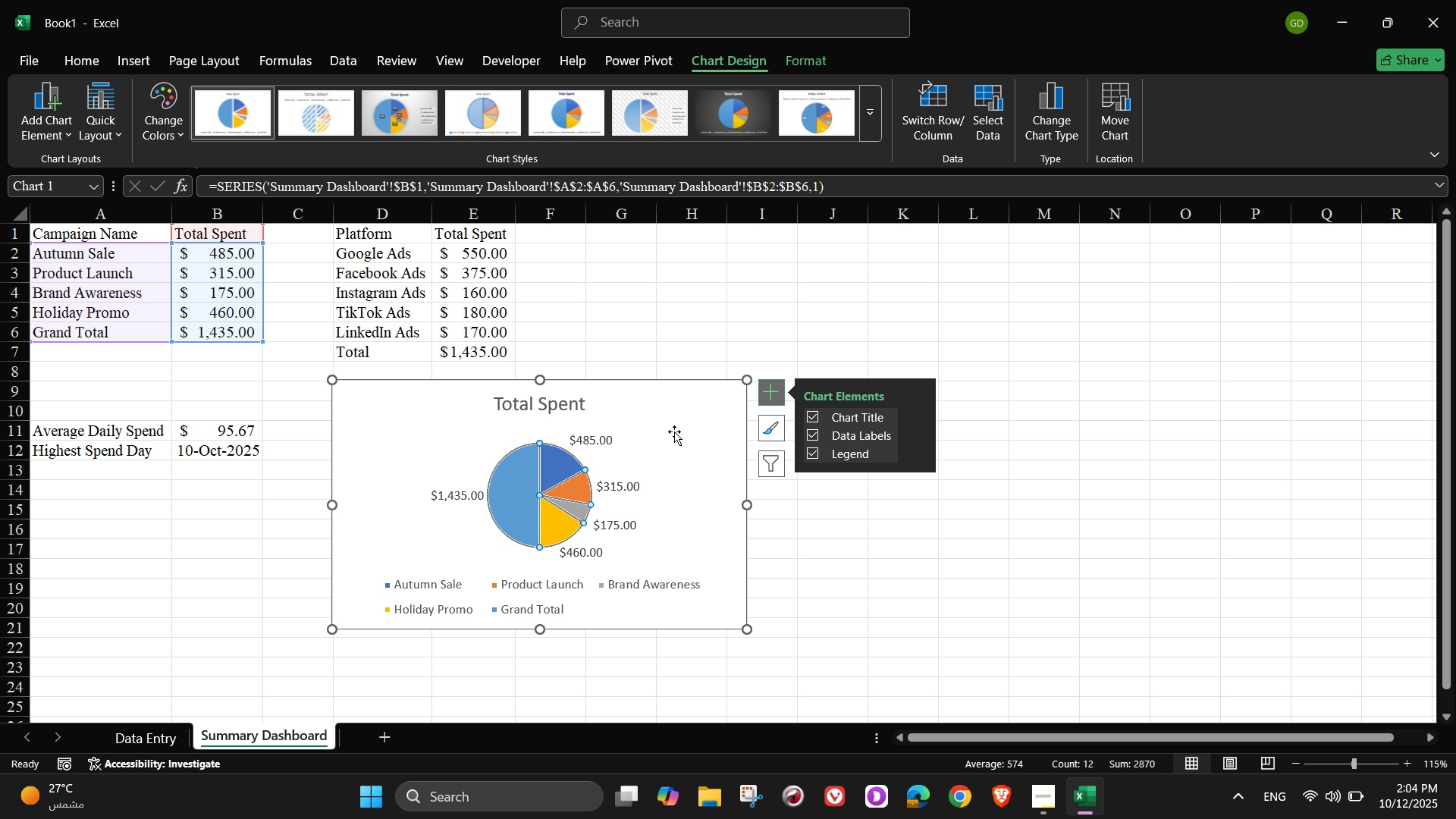 